 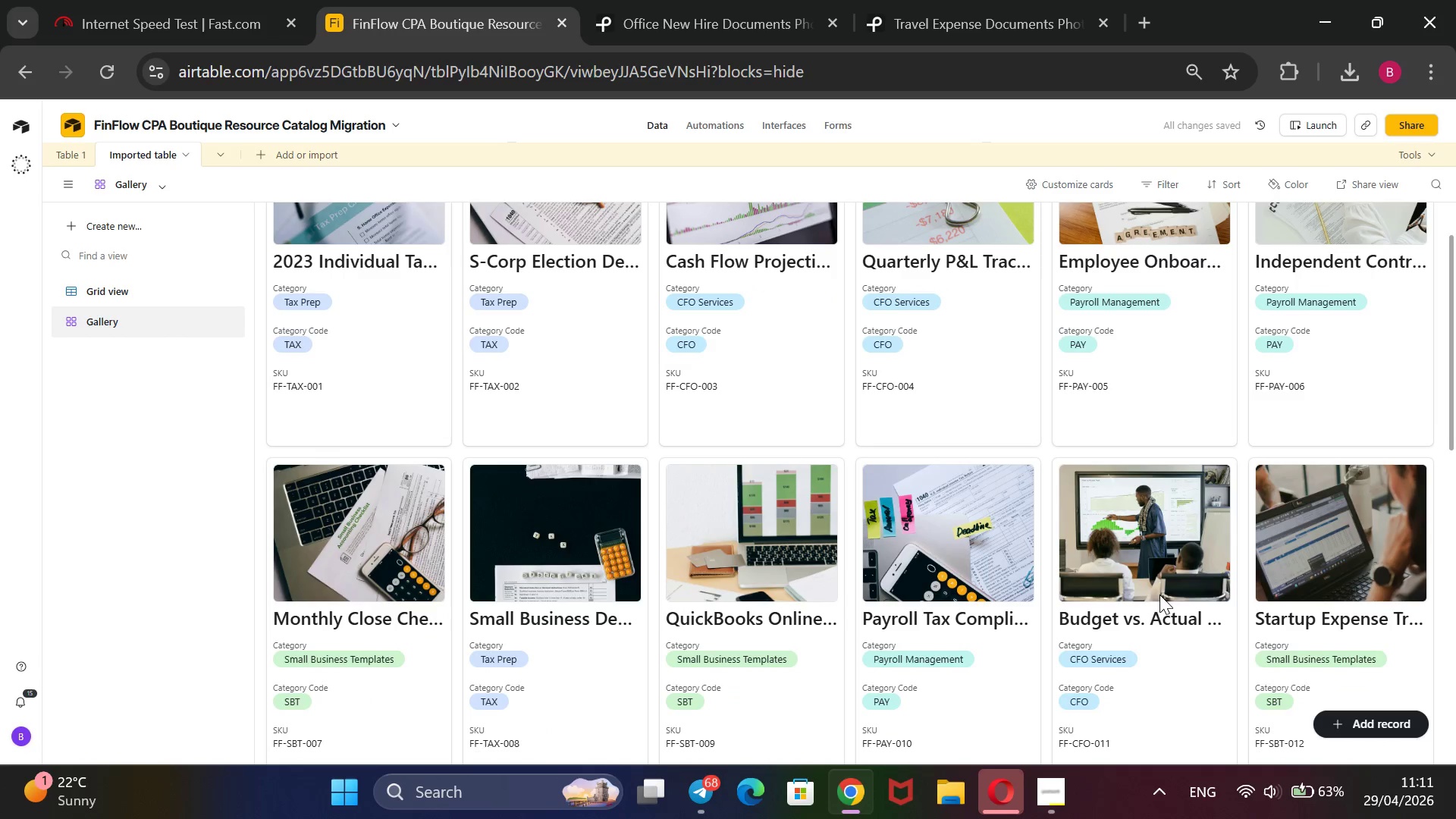 
scroll: coordinate [1137, 599], scroll_direction: down, amount: 4.0
 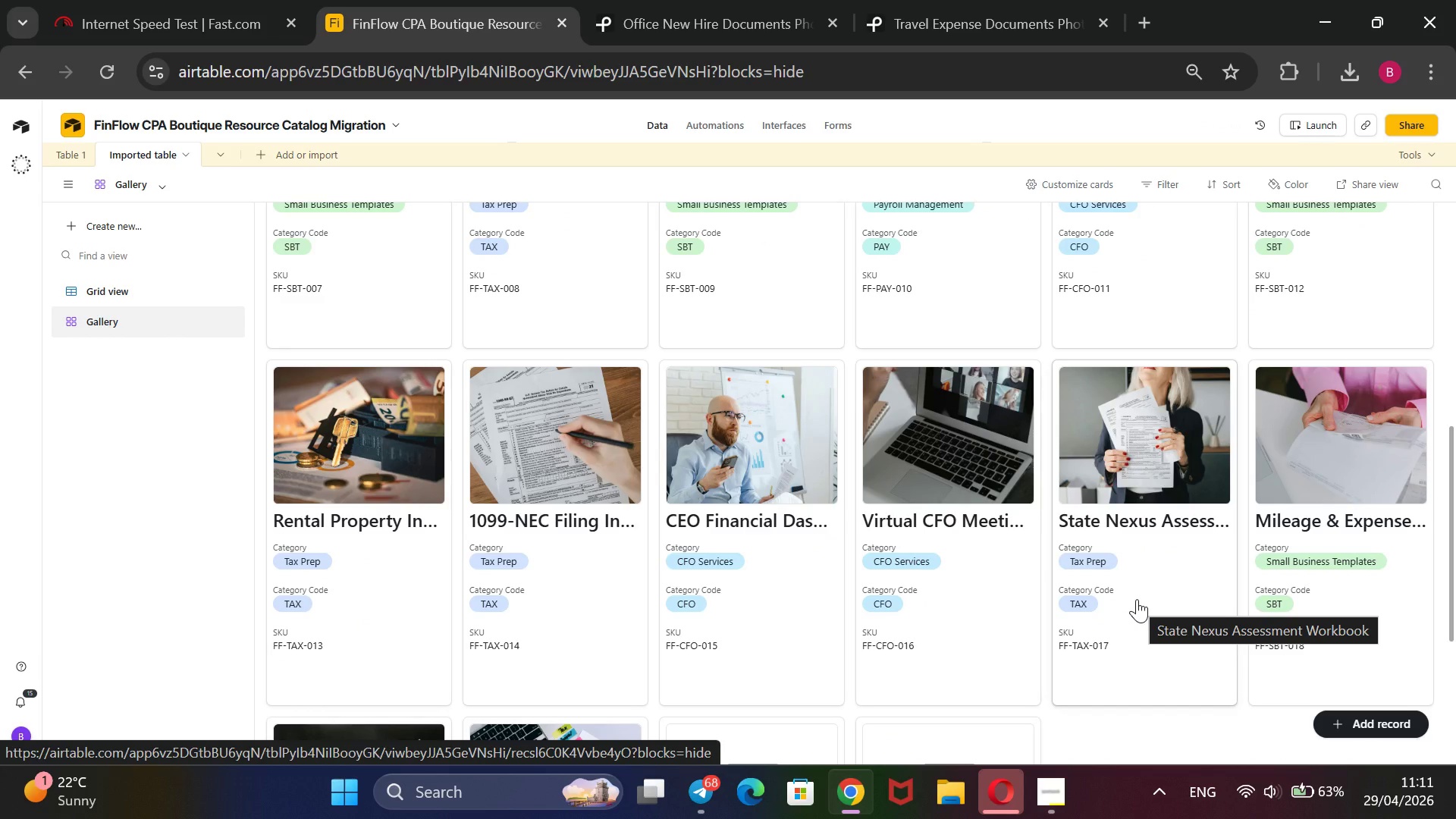 
wait(7.4)
 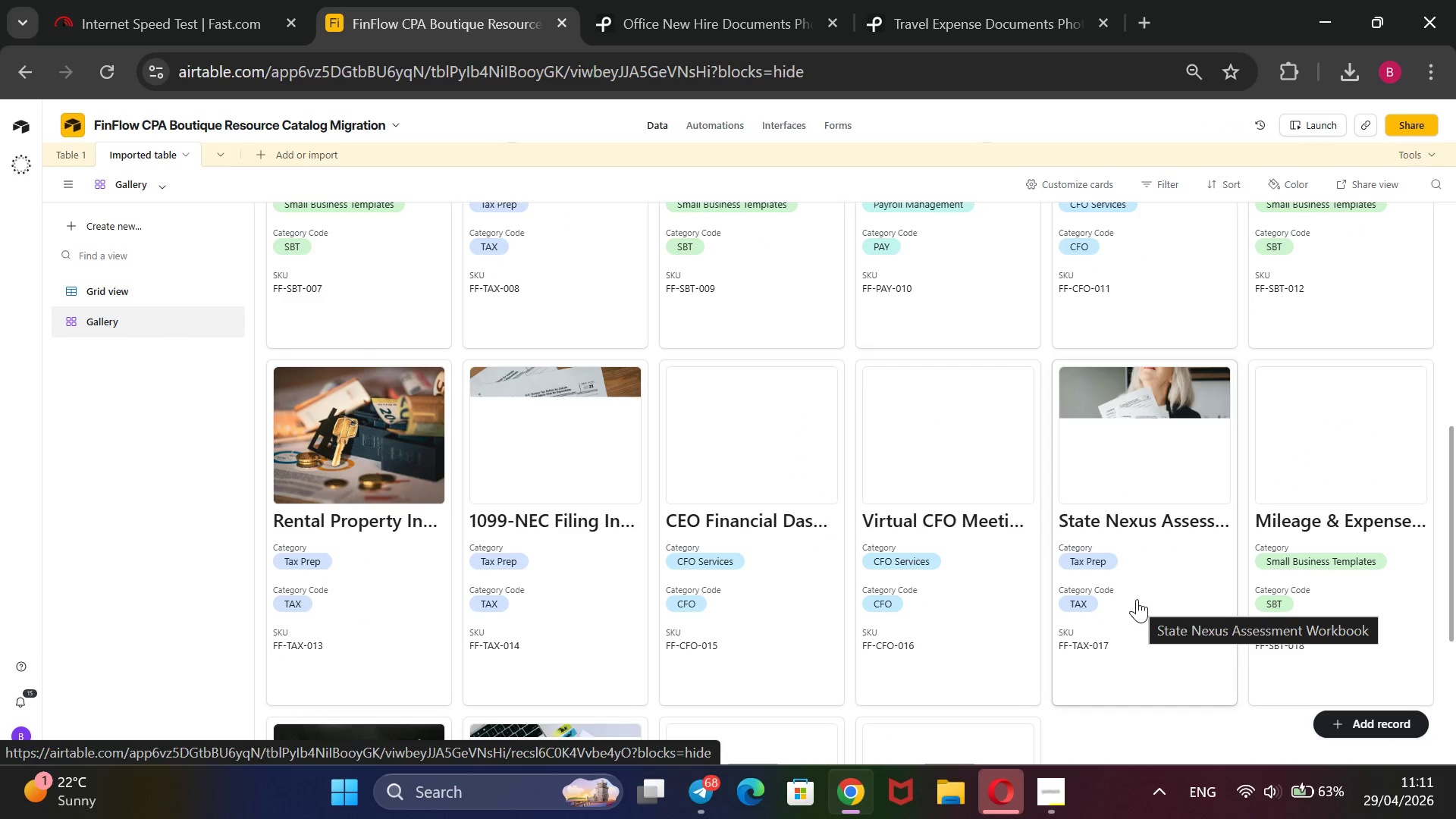 
scroll: coordinate [1137, 599], scroll_direction: down, amount: 3.0
 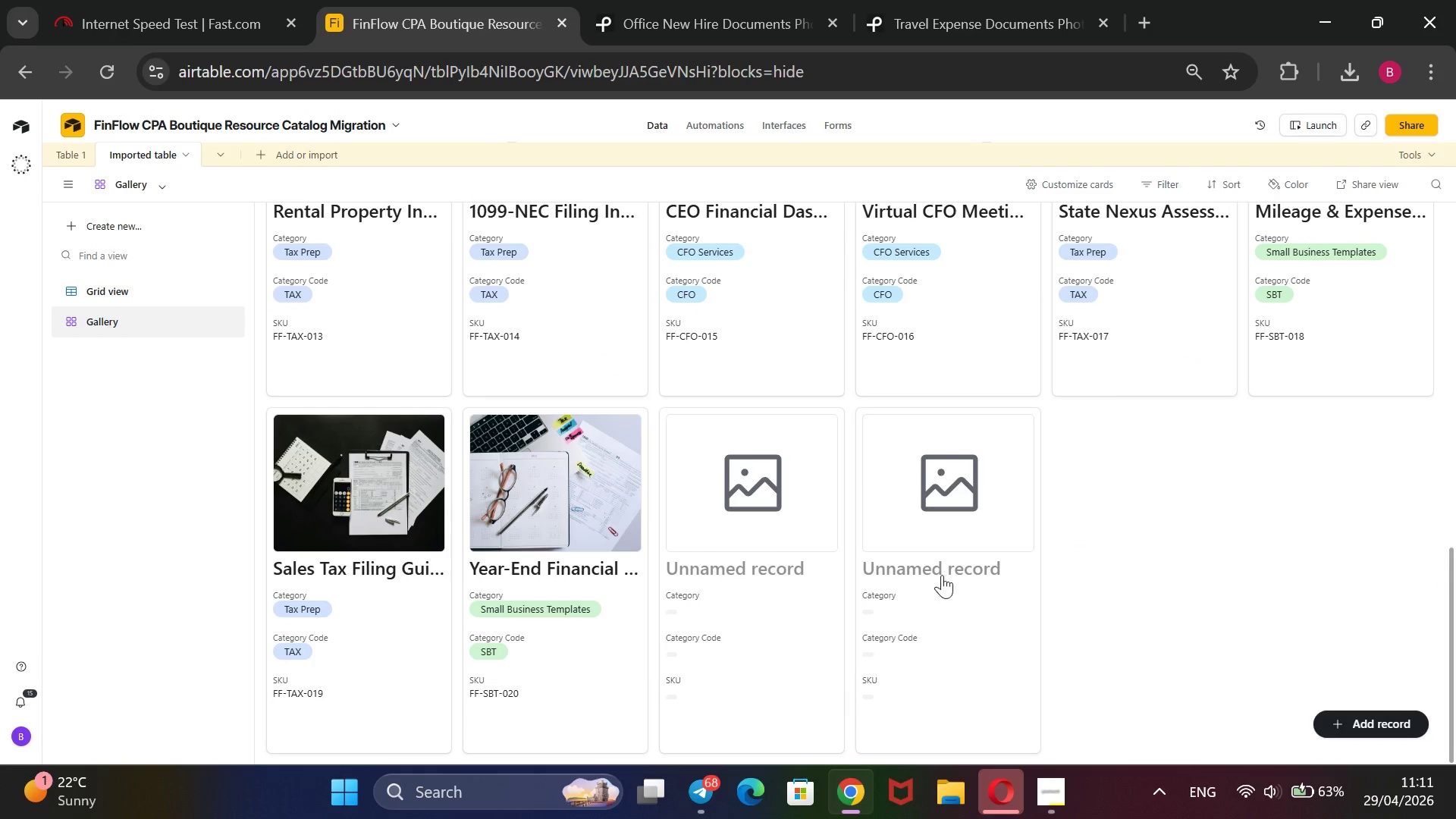 
mouse_move([711, 521])
 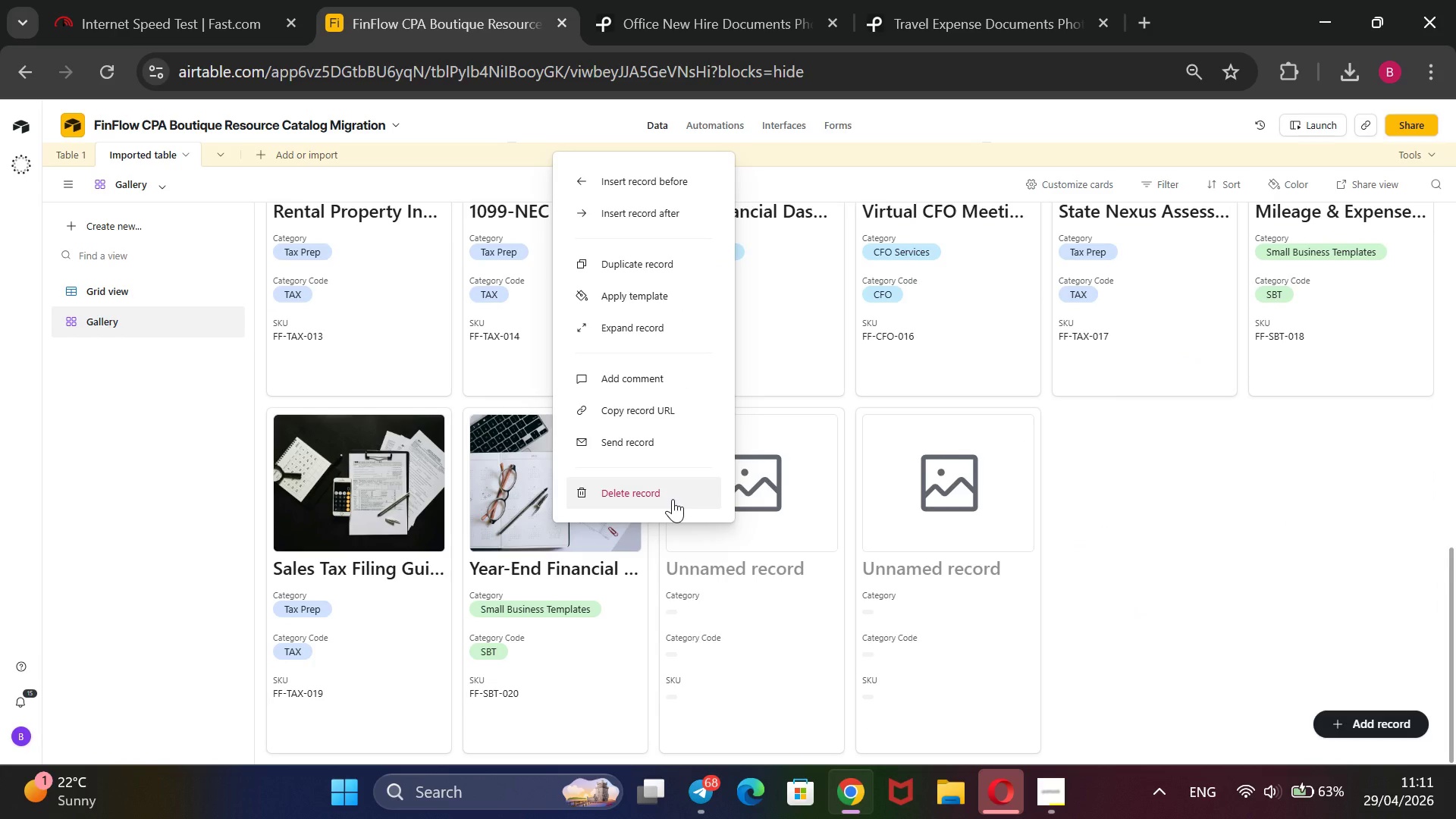 
left_click([673, 499])
 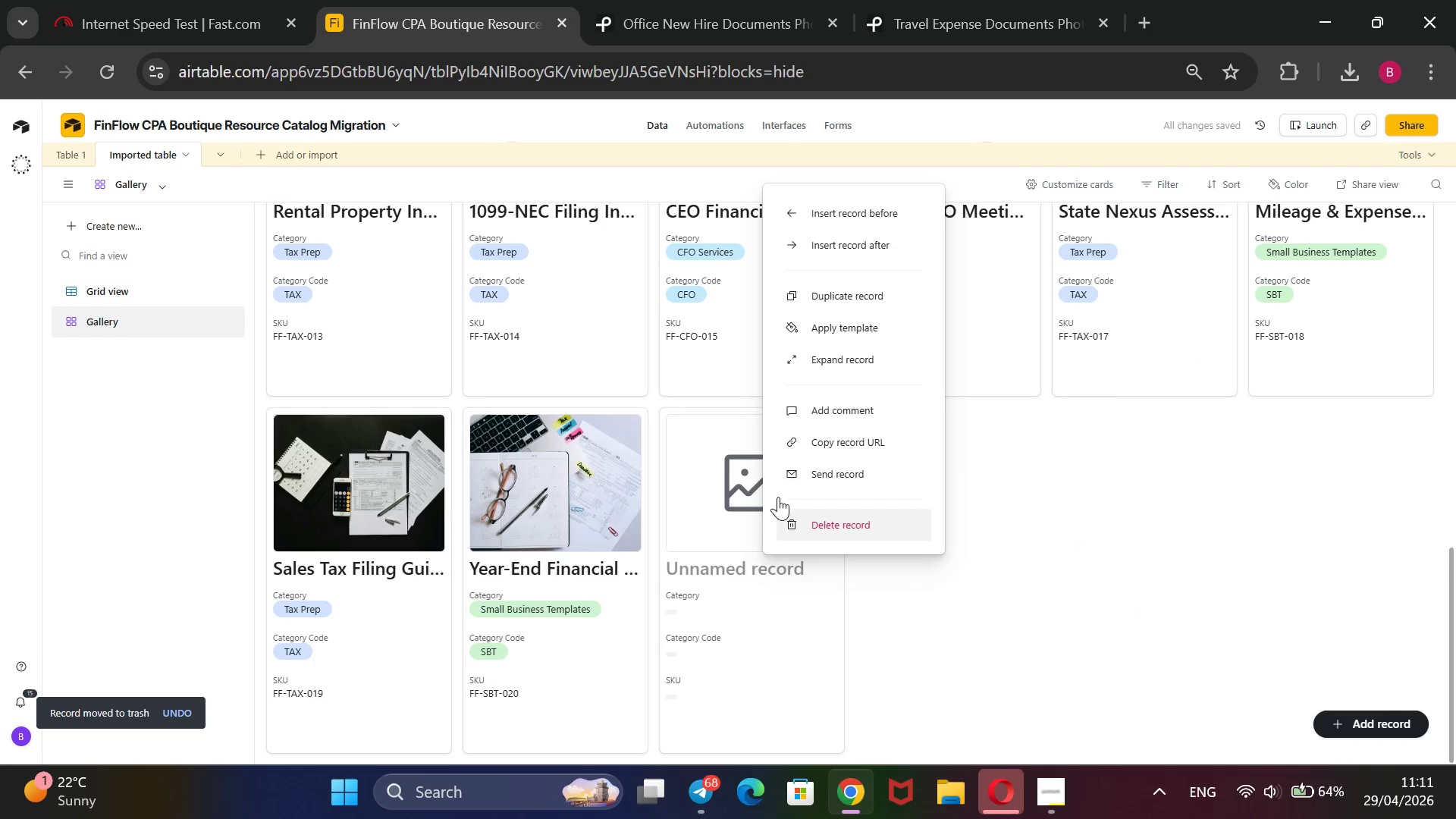 
left_click([114, 215])
 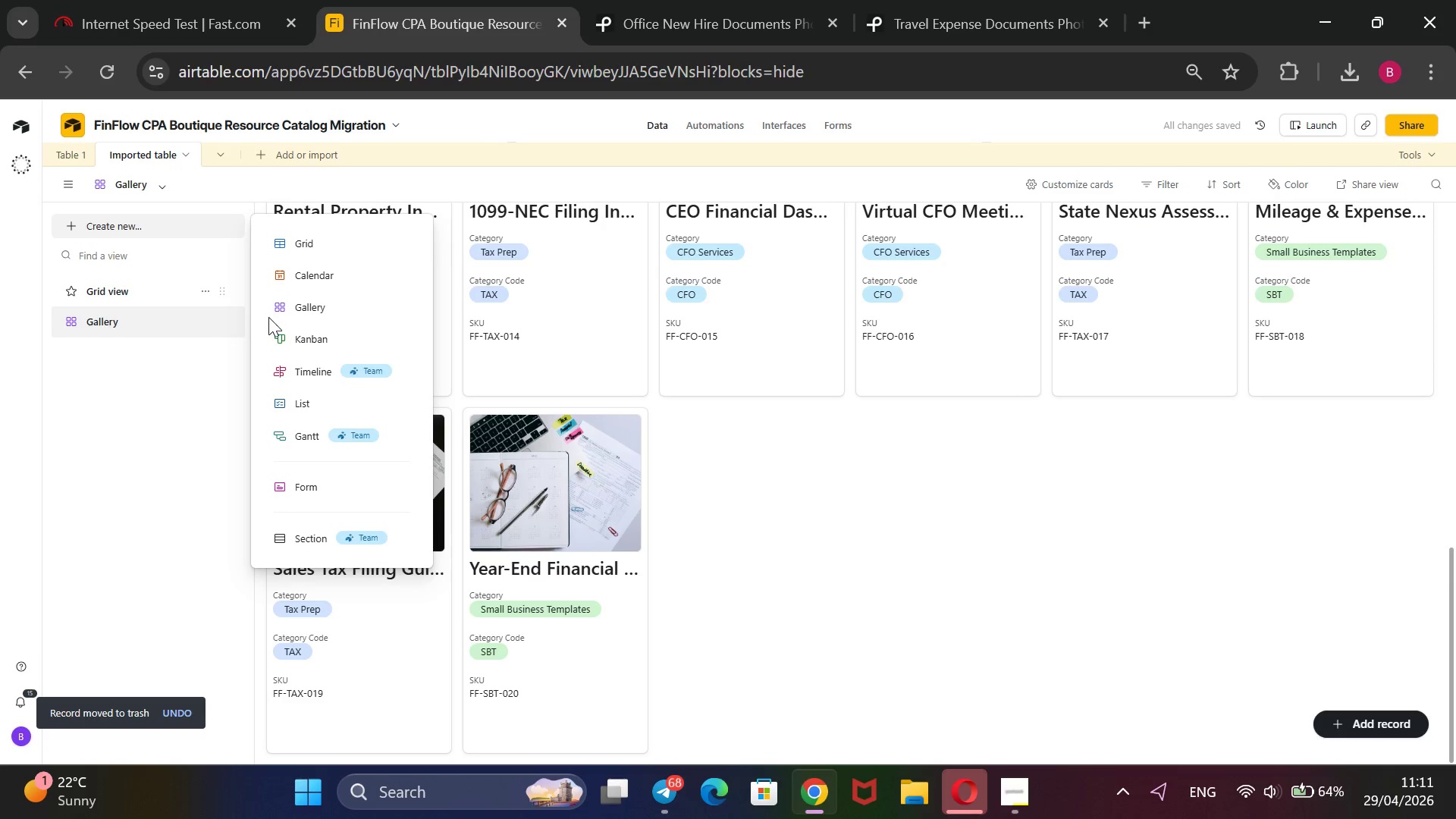 
mouse_move([378, 348])
 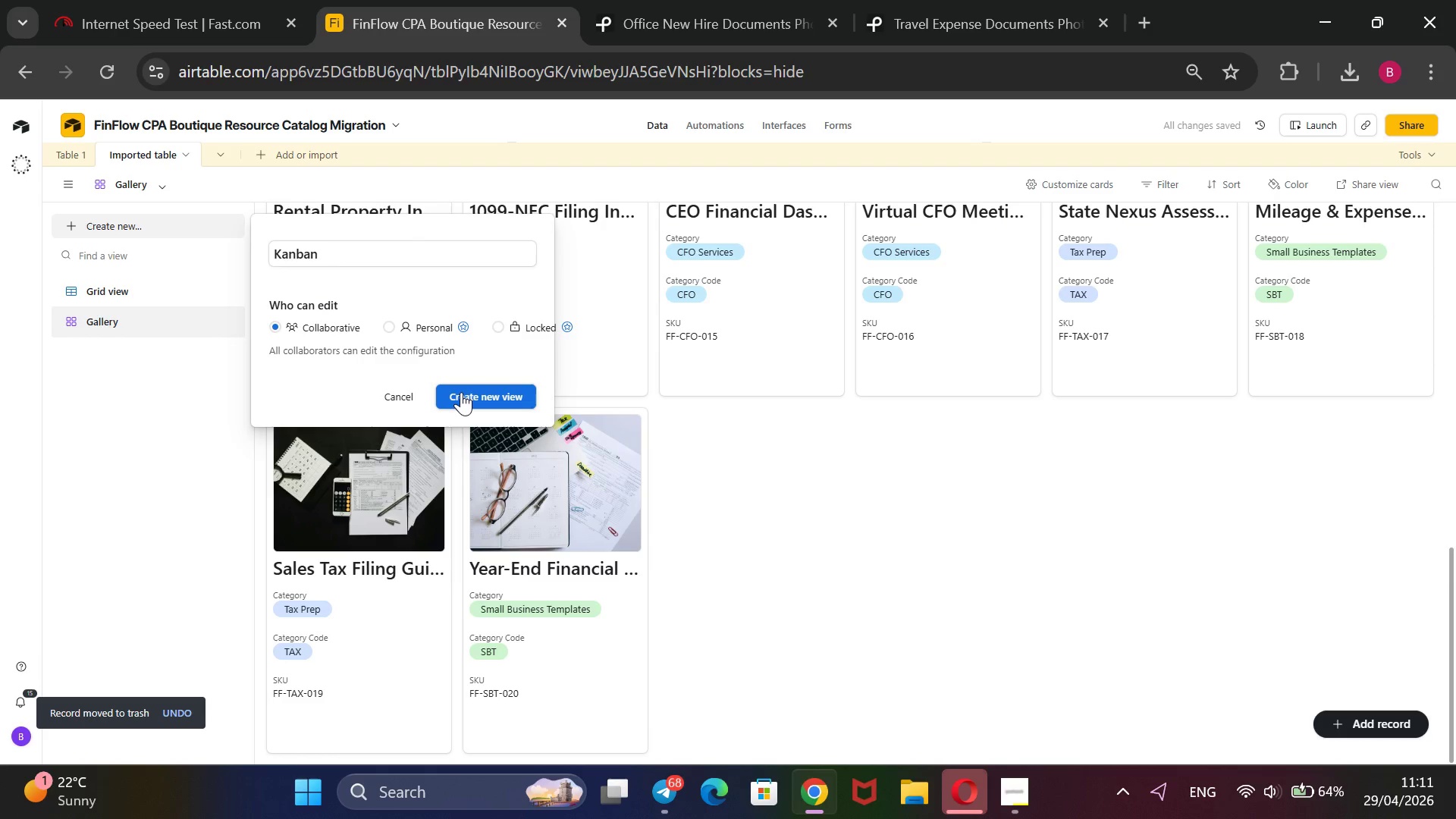 
left_click([461, 392])
 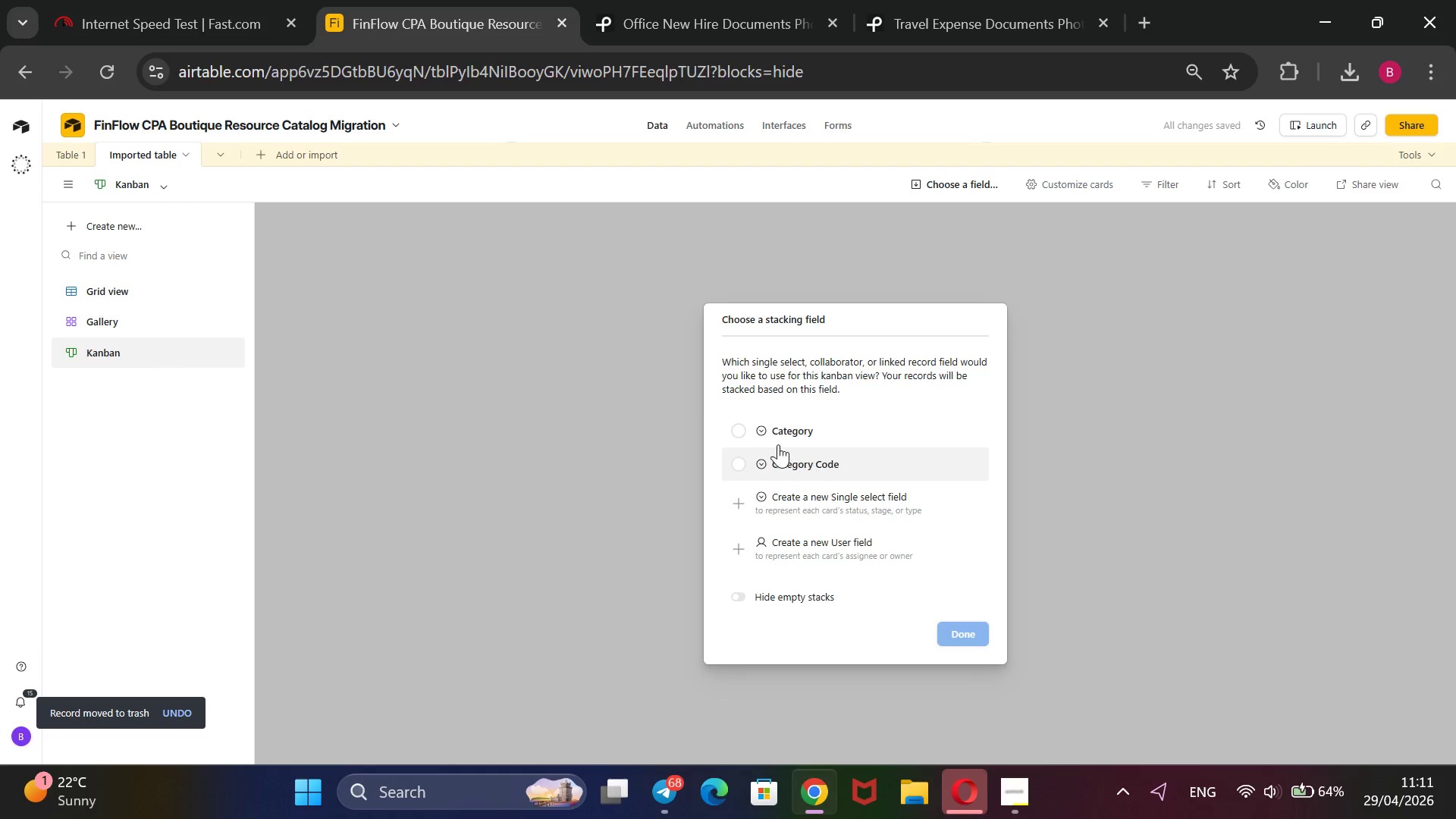 
left_click([767, 441])
 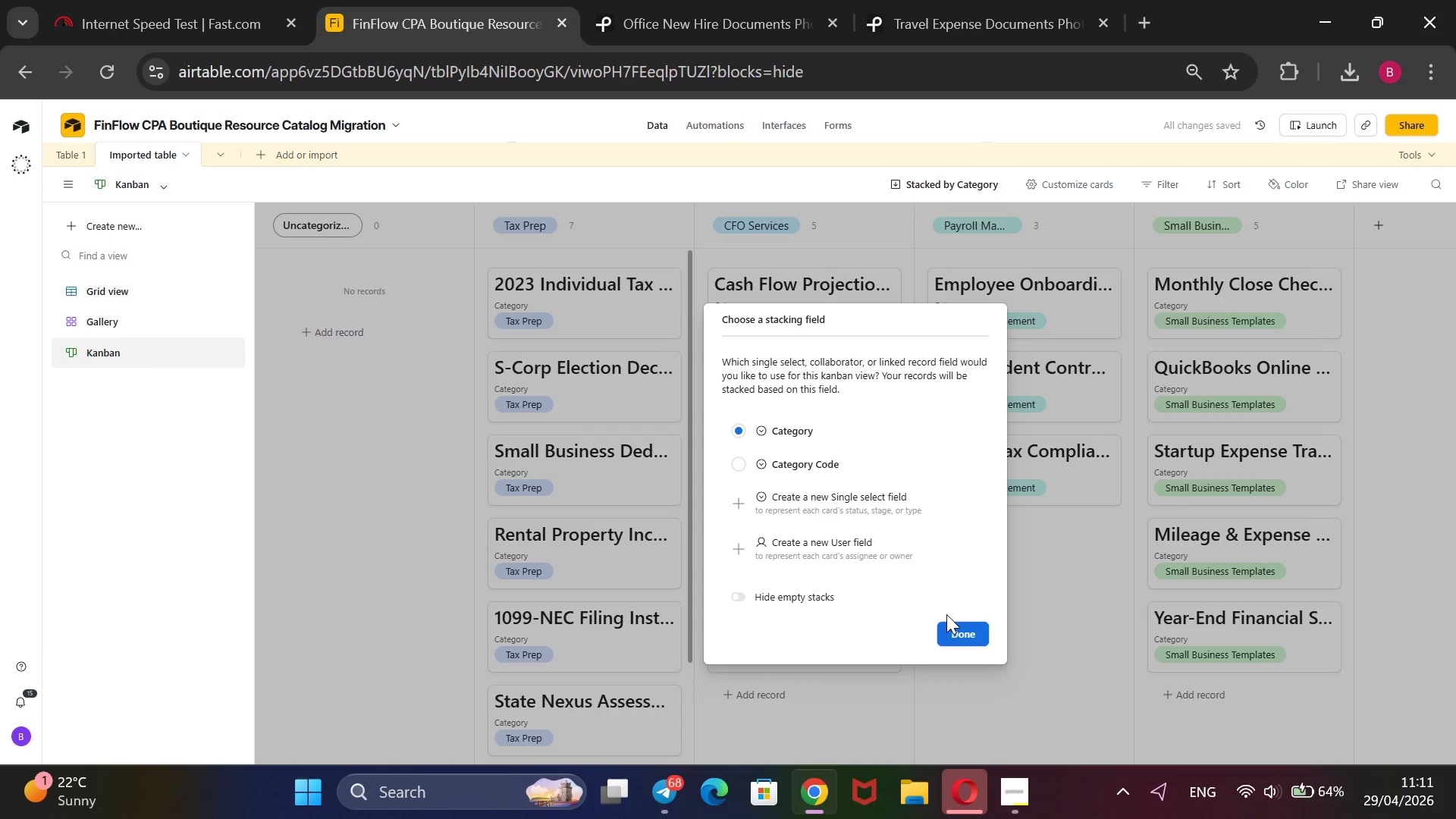 
wait(5.61)
 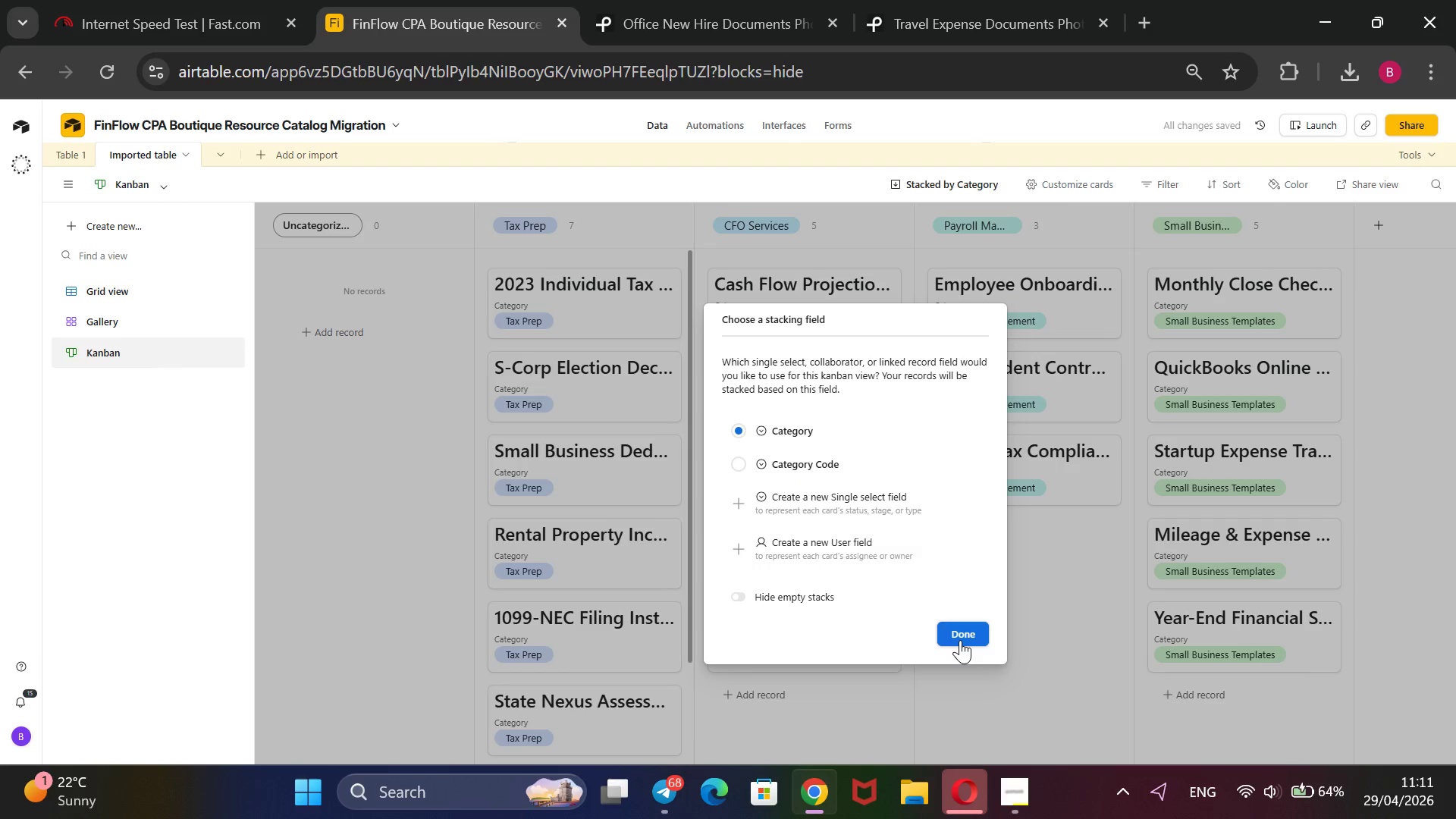 
left_click([955, 632])
 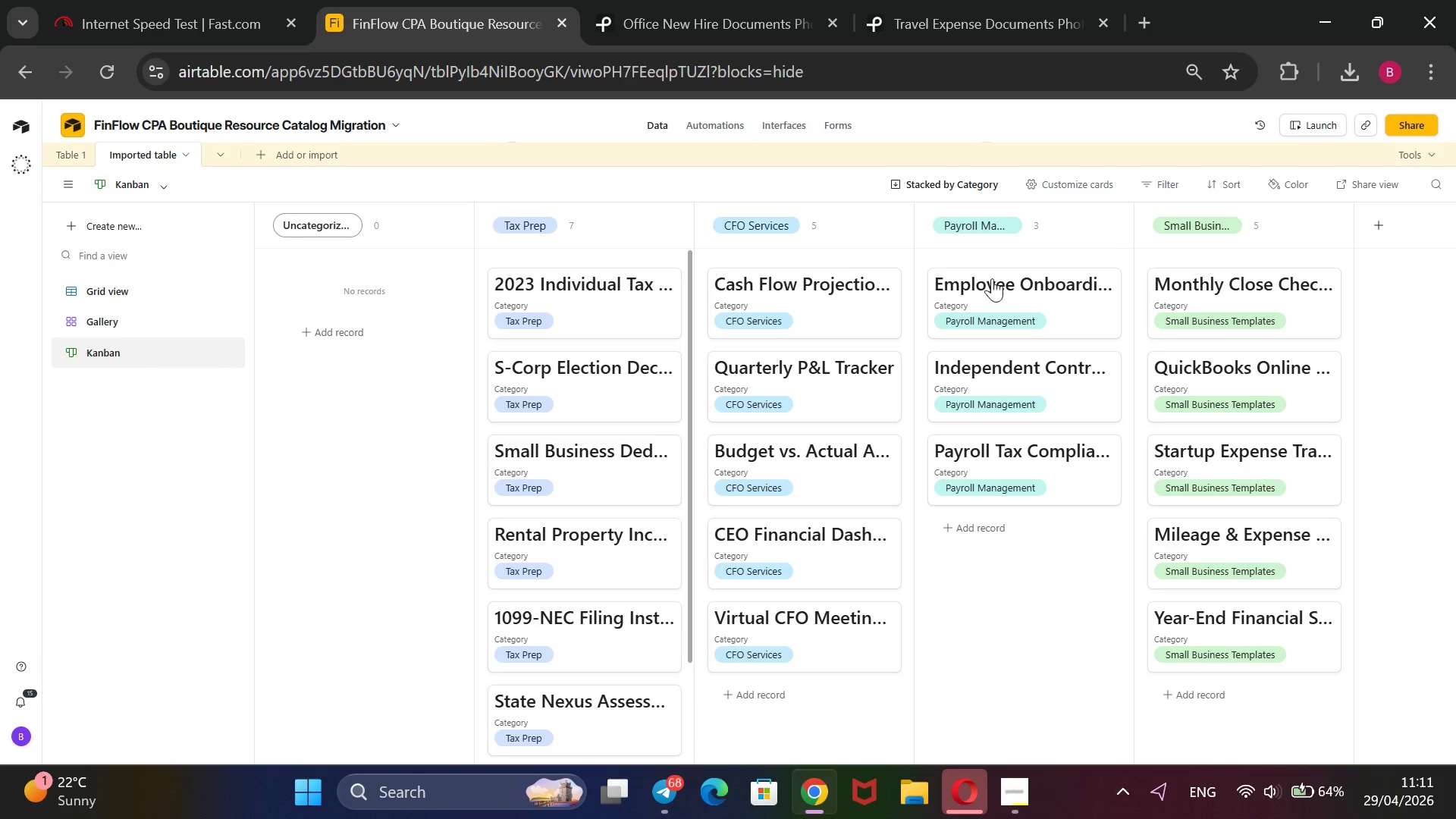 
wait(5.94)
 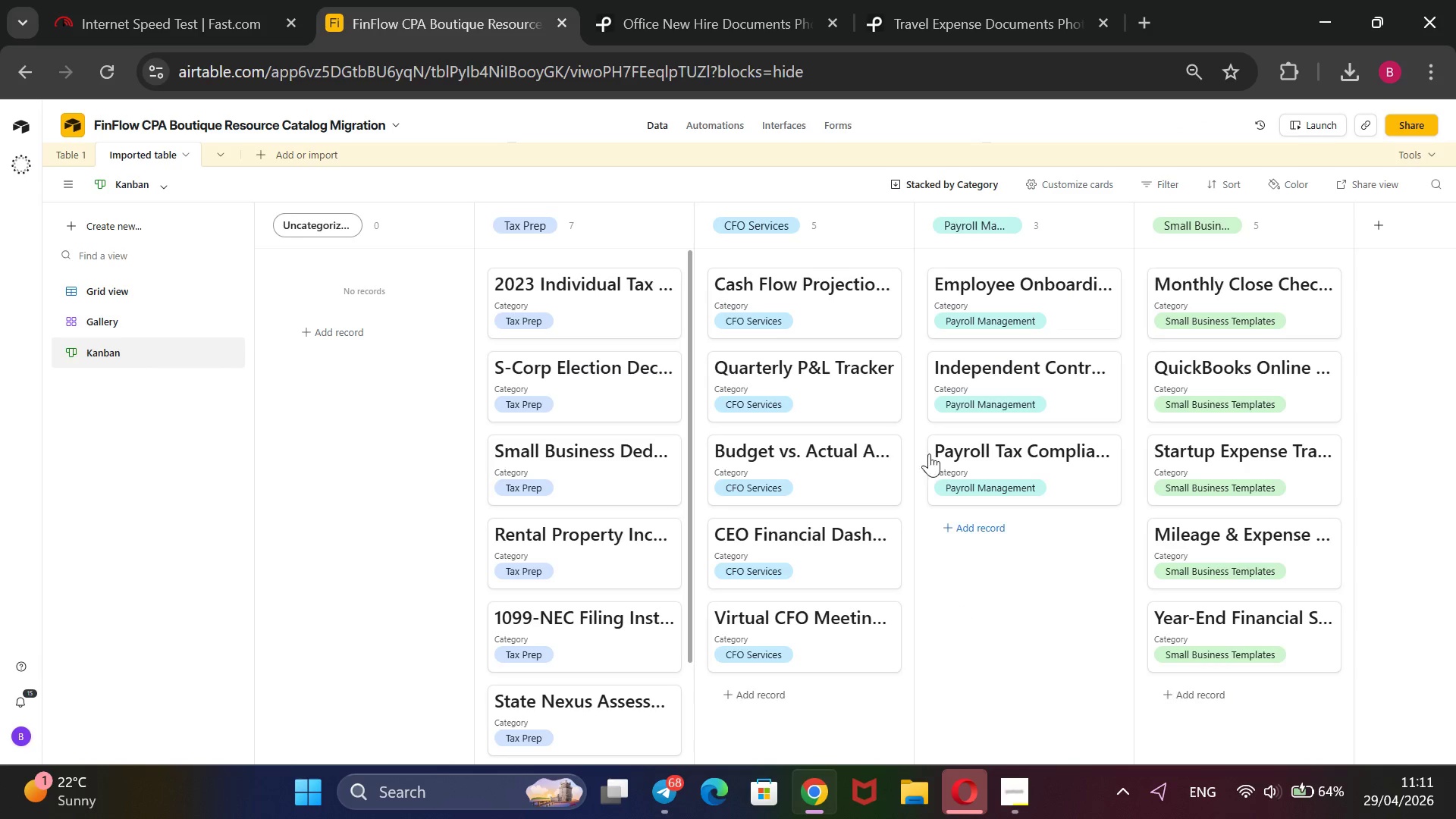 
left_click([1016, 786])